 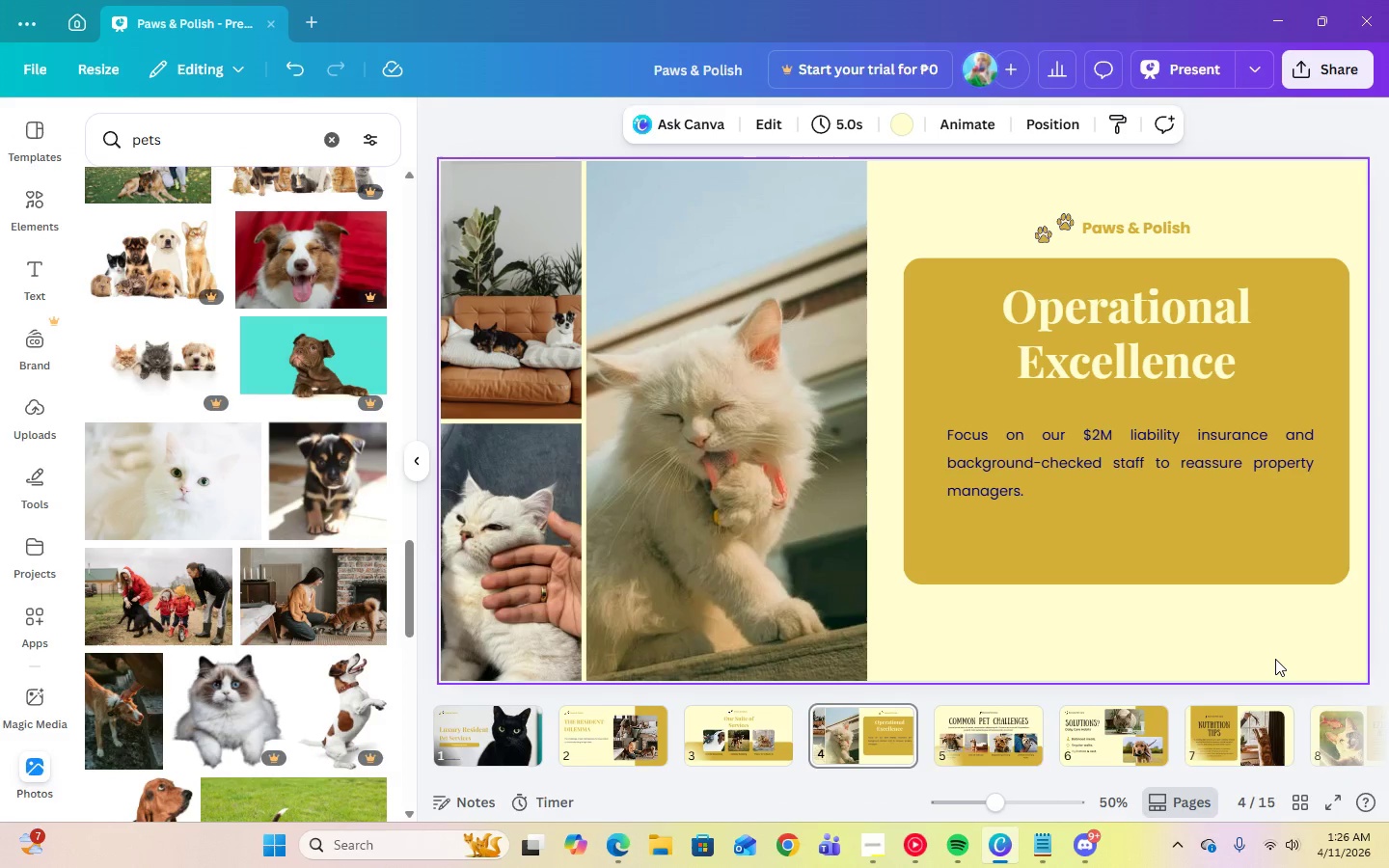 
left_click([1313, 570])
 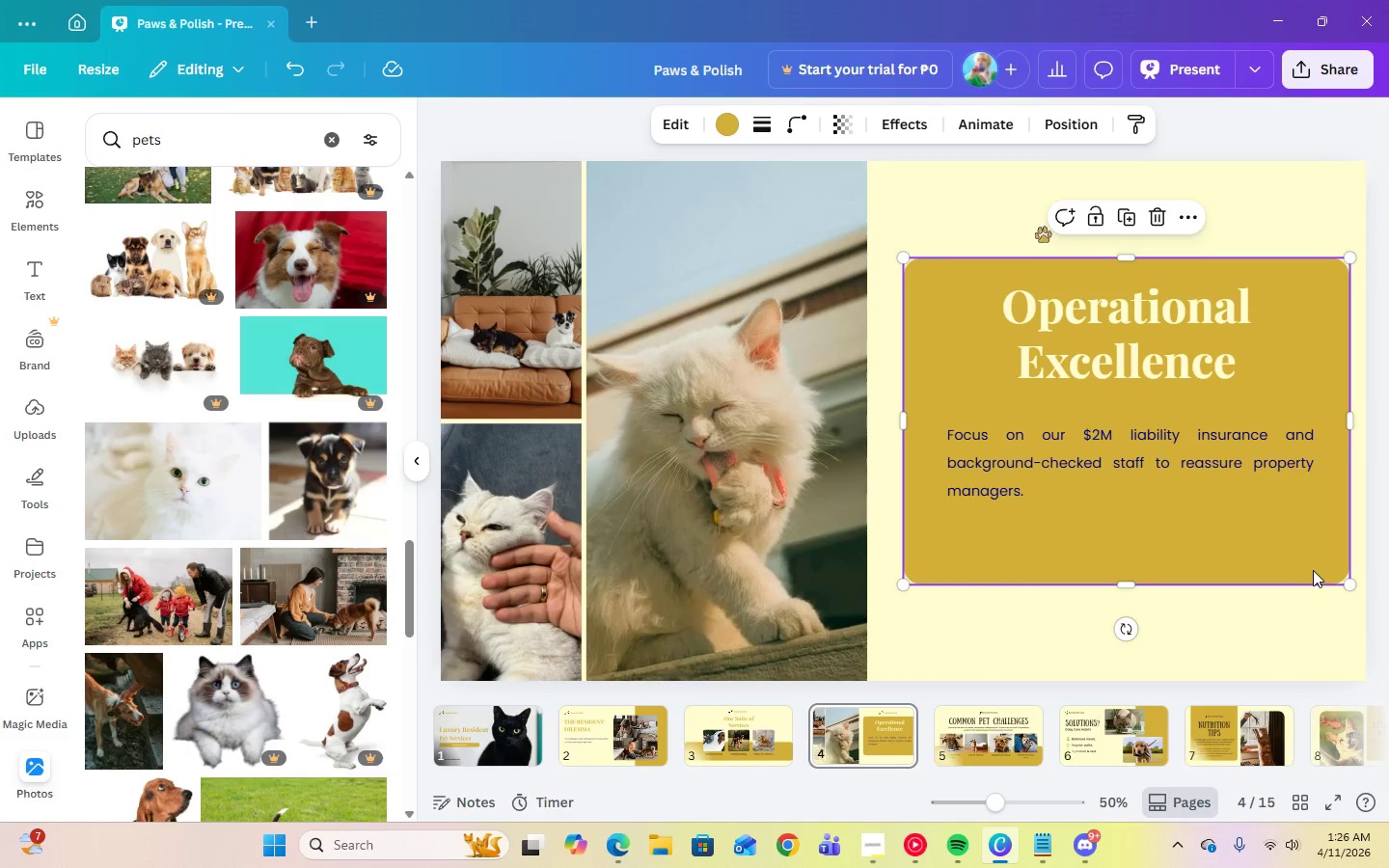 
left_click([1265, 618])
 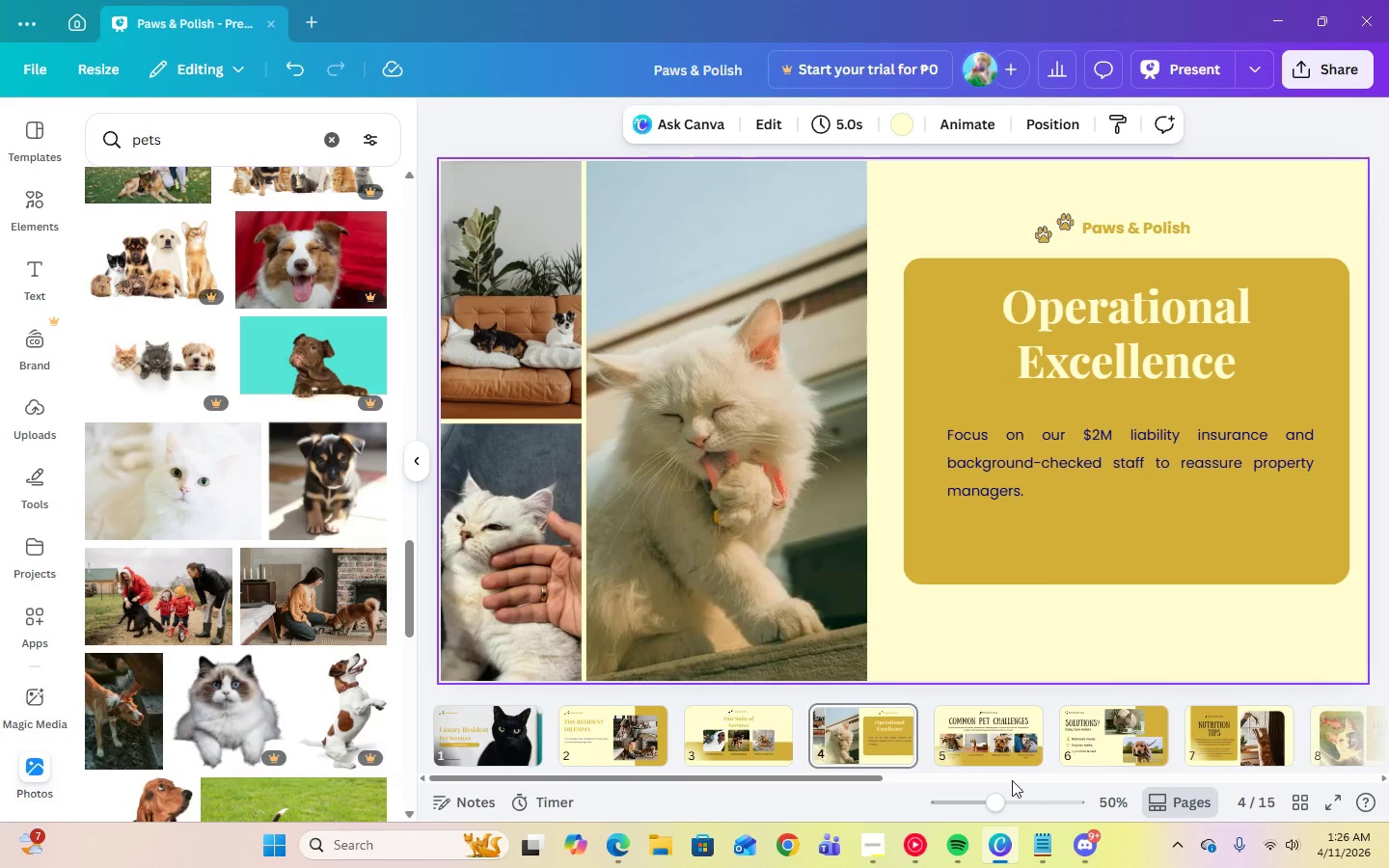 
left_click([927, 842])
 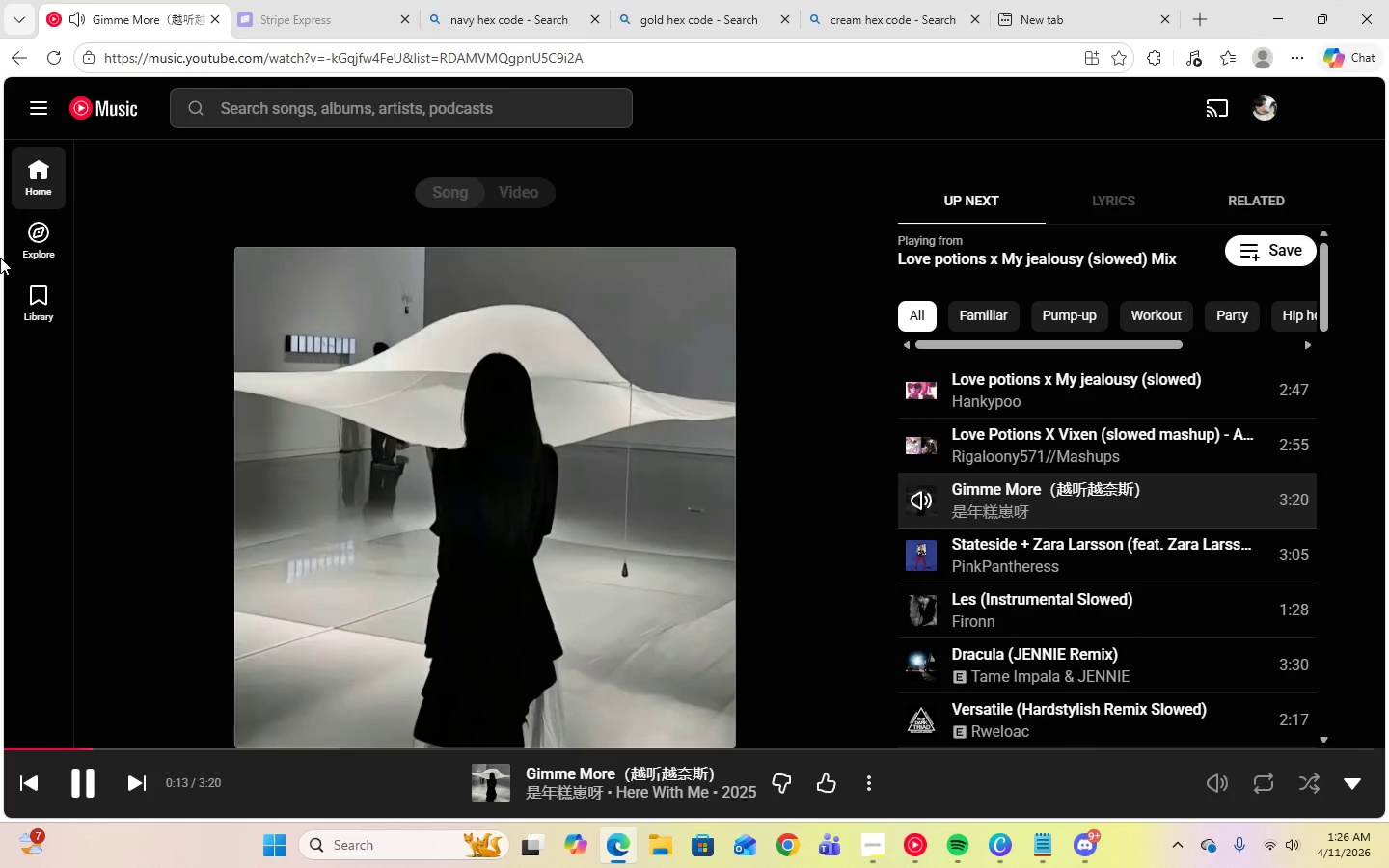 
left_click([29, 296])
 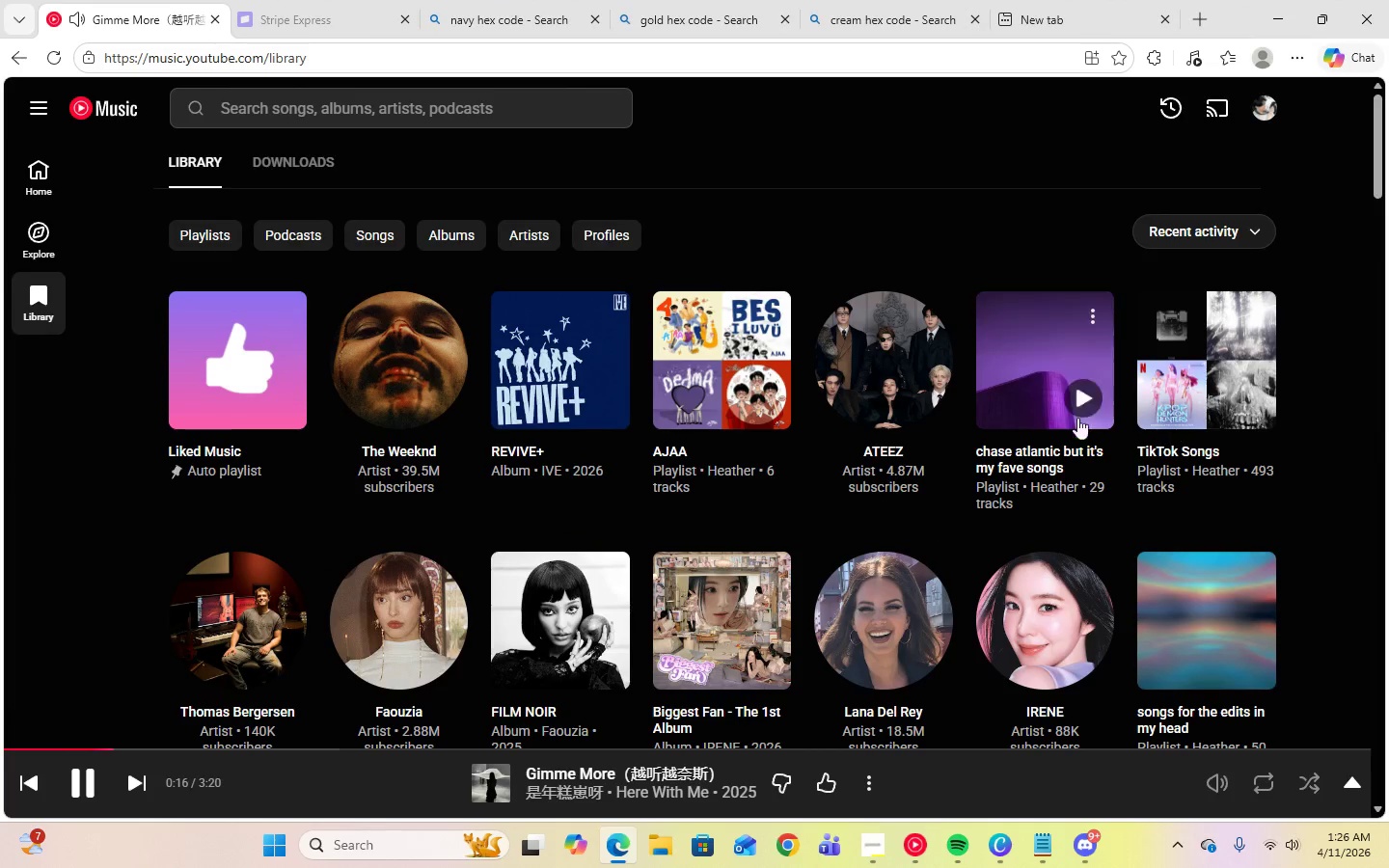 
scroll: coordinate [565, 556], scroll_direction: down, amount: 5.0
 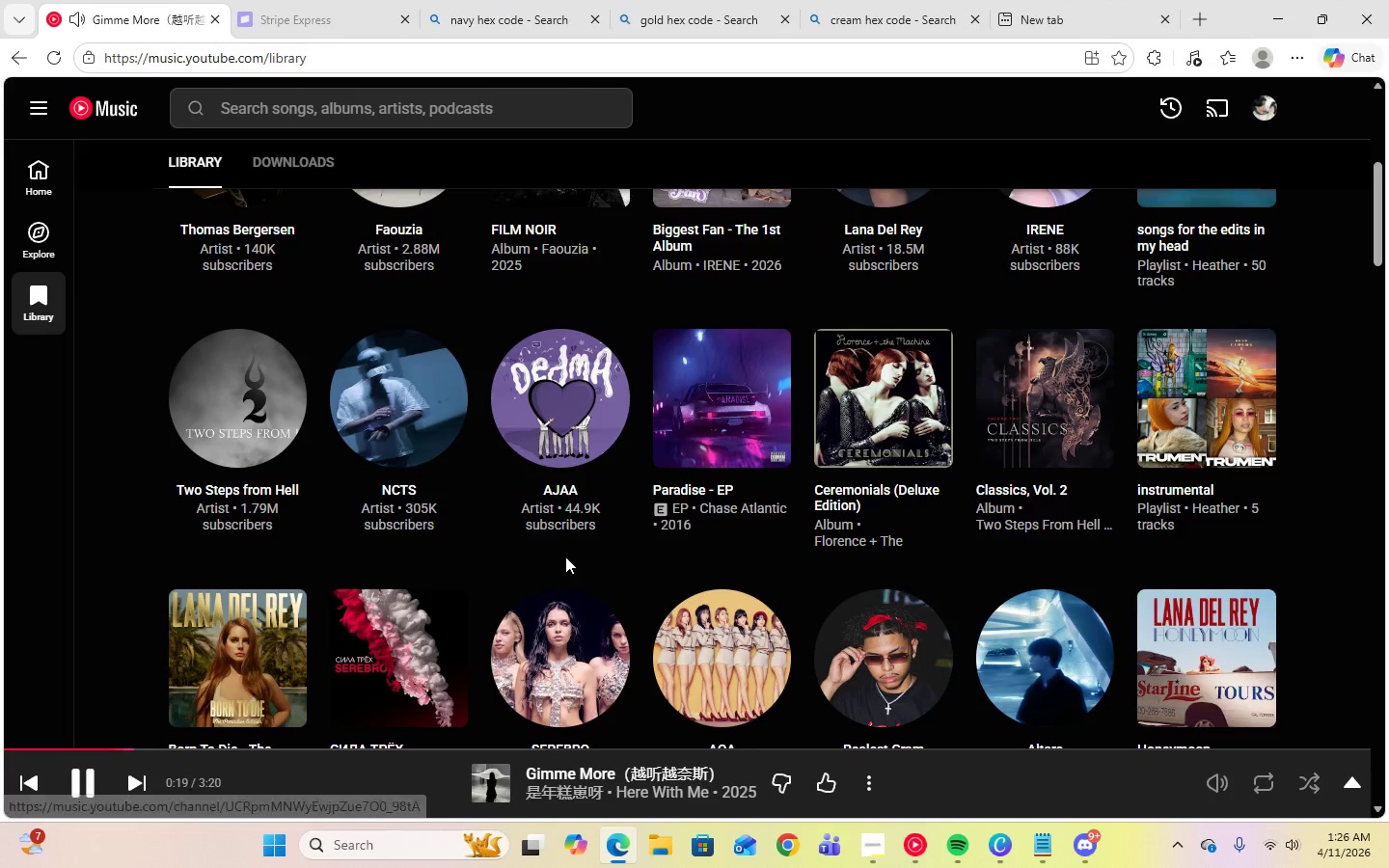 
scroll: coordinate [565, 556], scroll_direction: up, amount: 7.0
 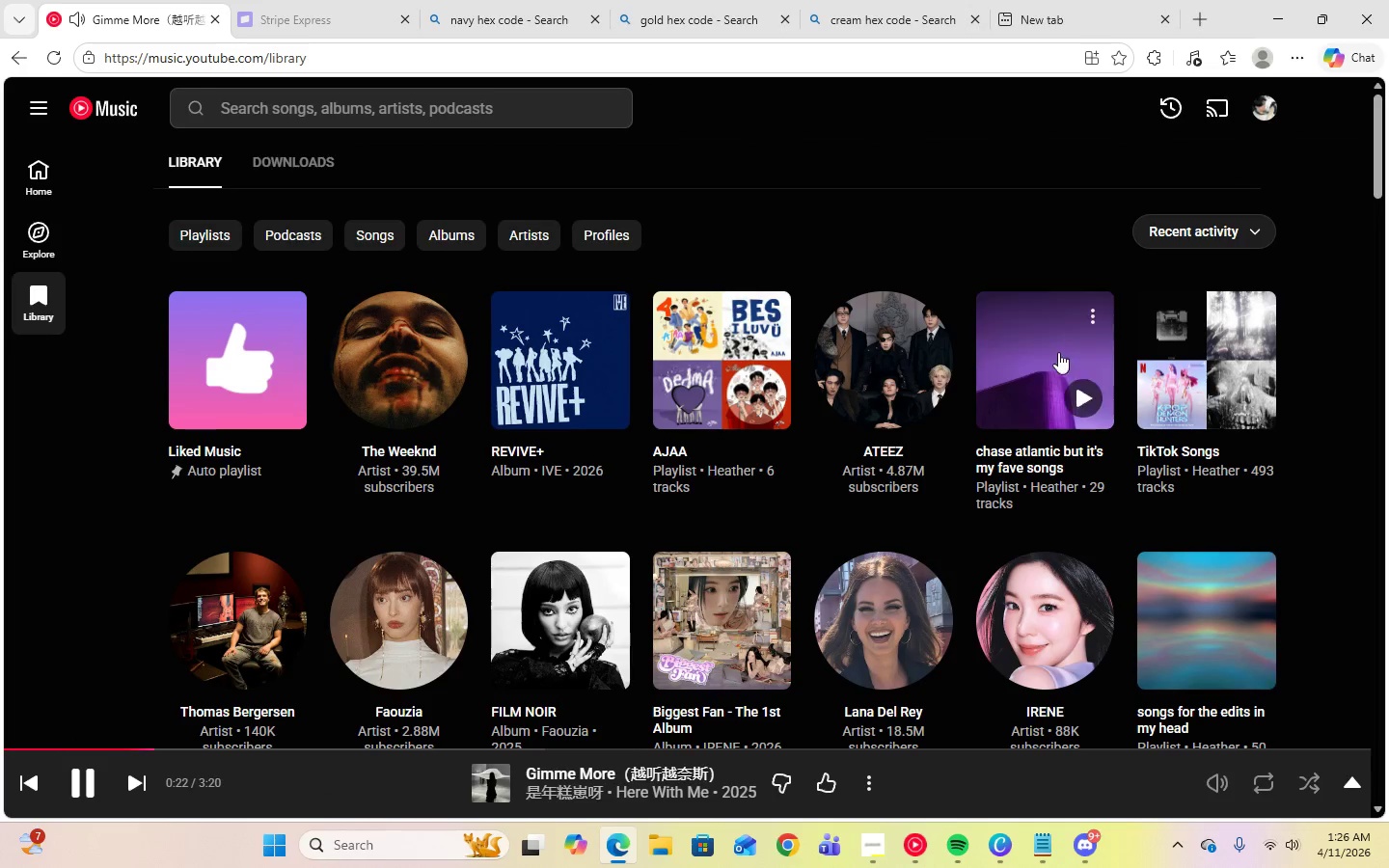 
left_click([1197, 561])
 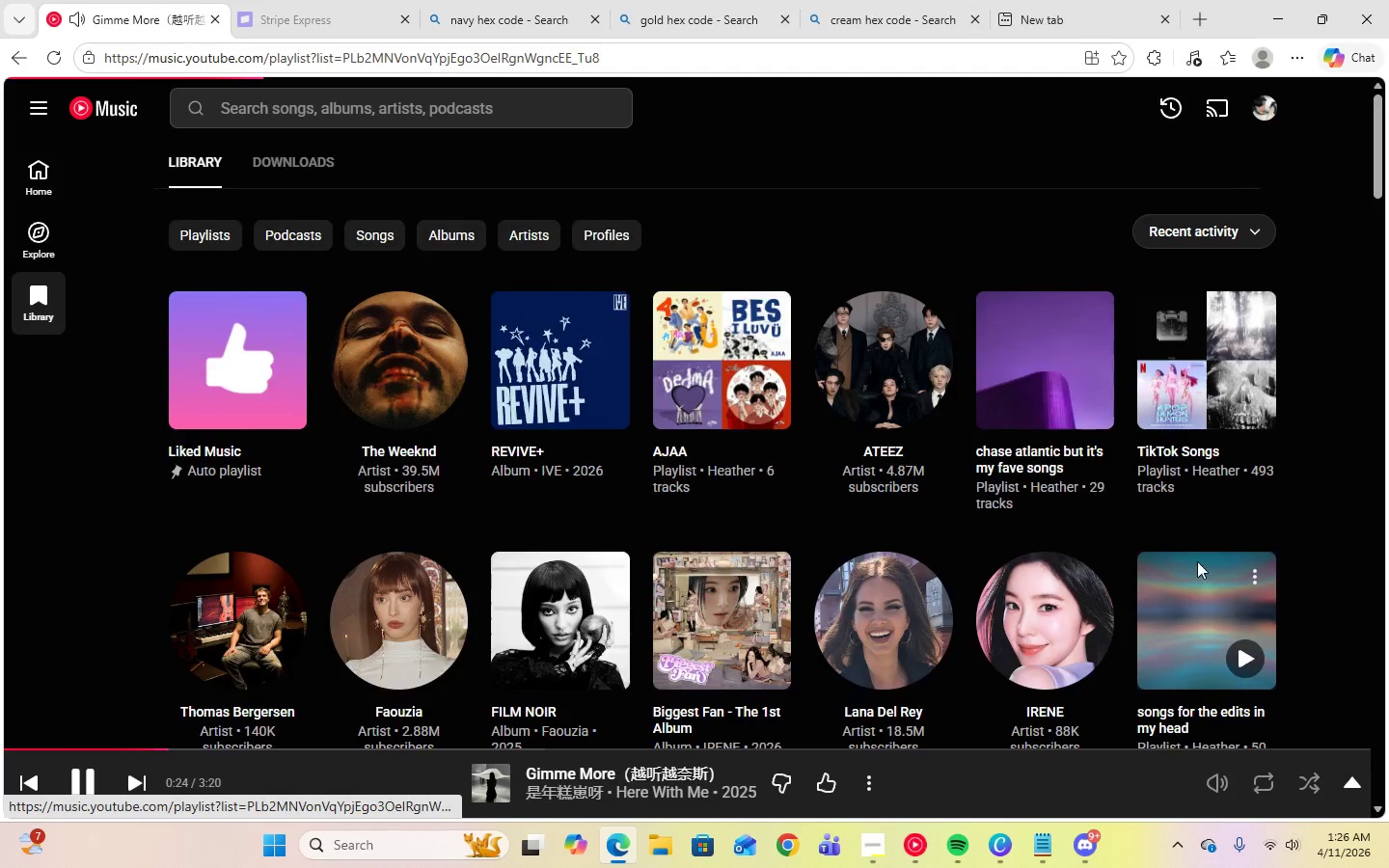 
scroll: coordinate [542, 612], scroll_direction: down, amount: 25.0
 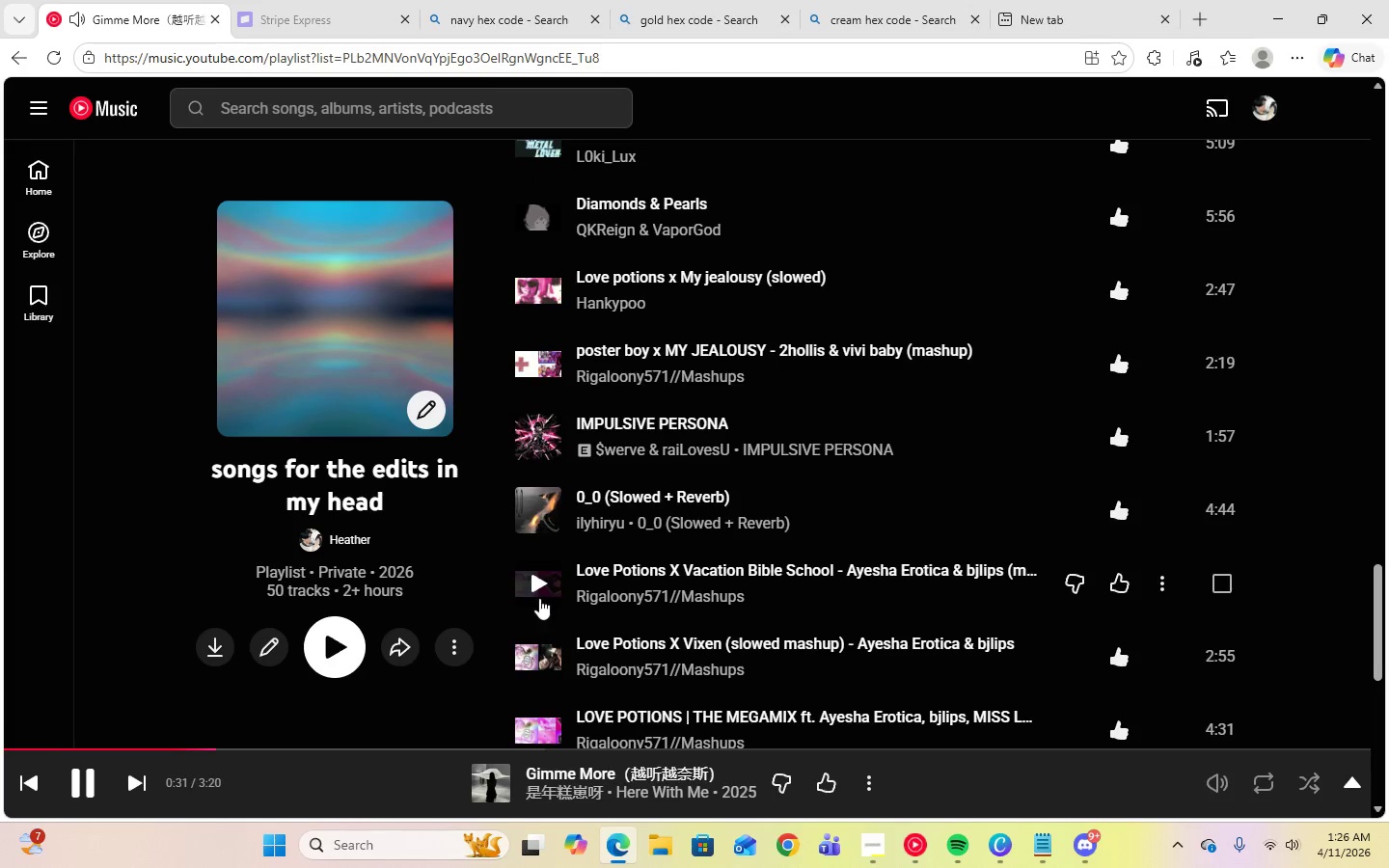 
left_click([535, 588])
 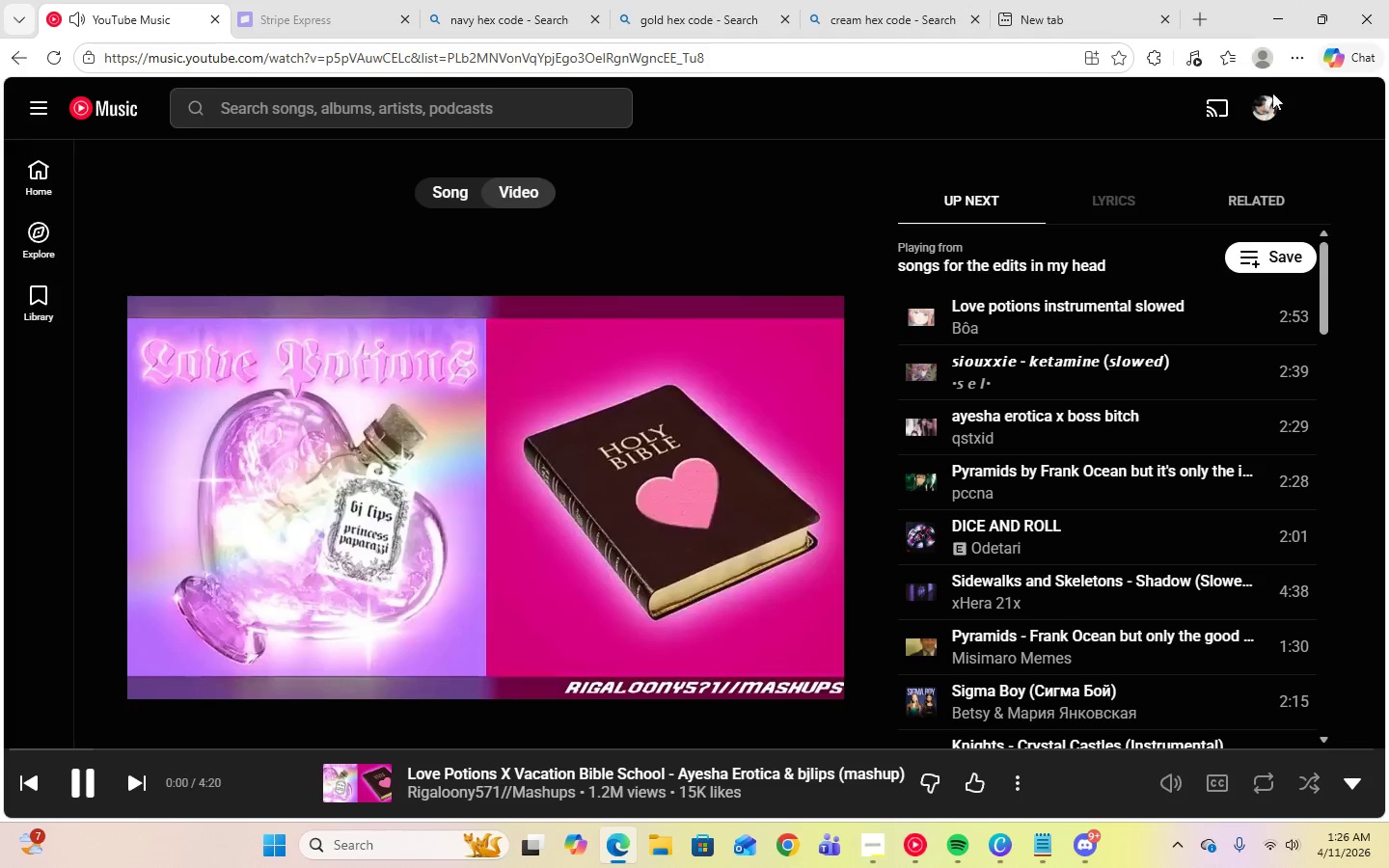 
left_click([1269, 25])
 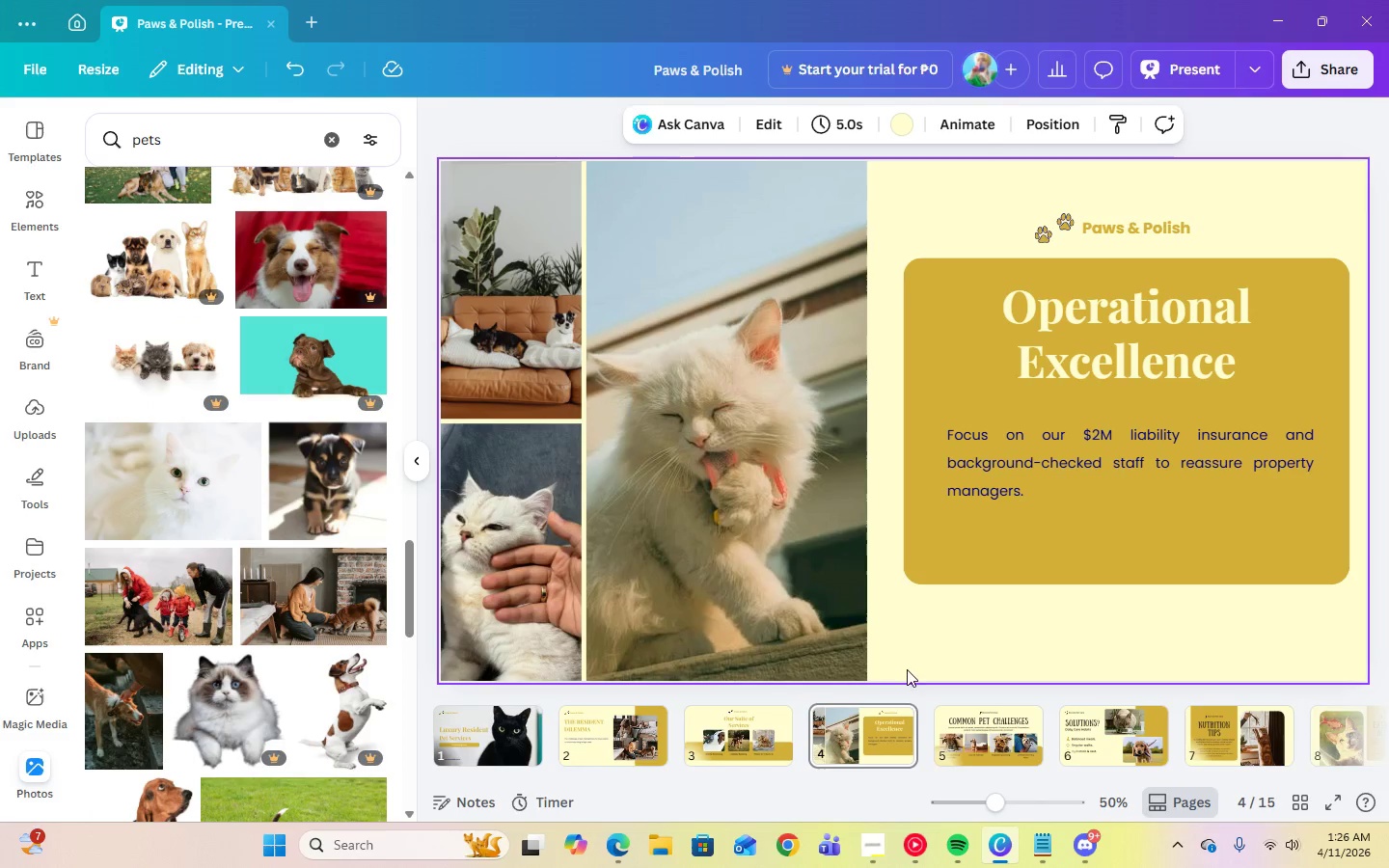 
left_click([776, 746])
 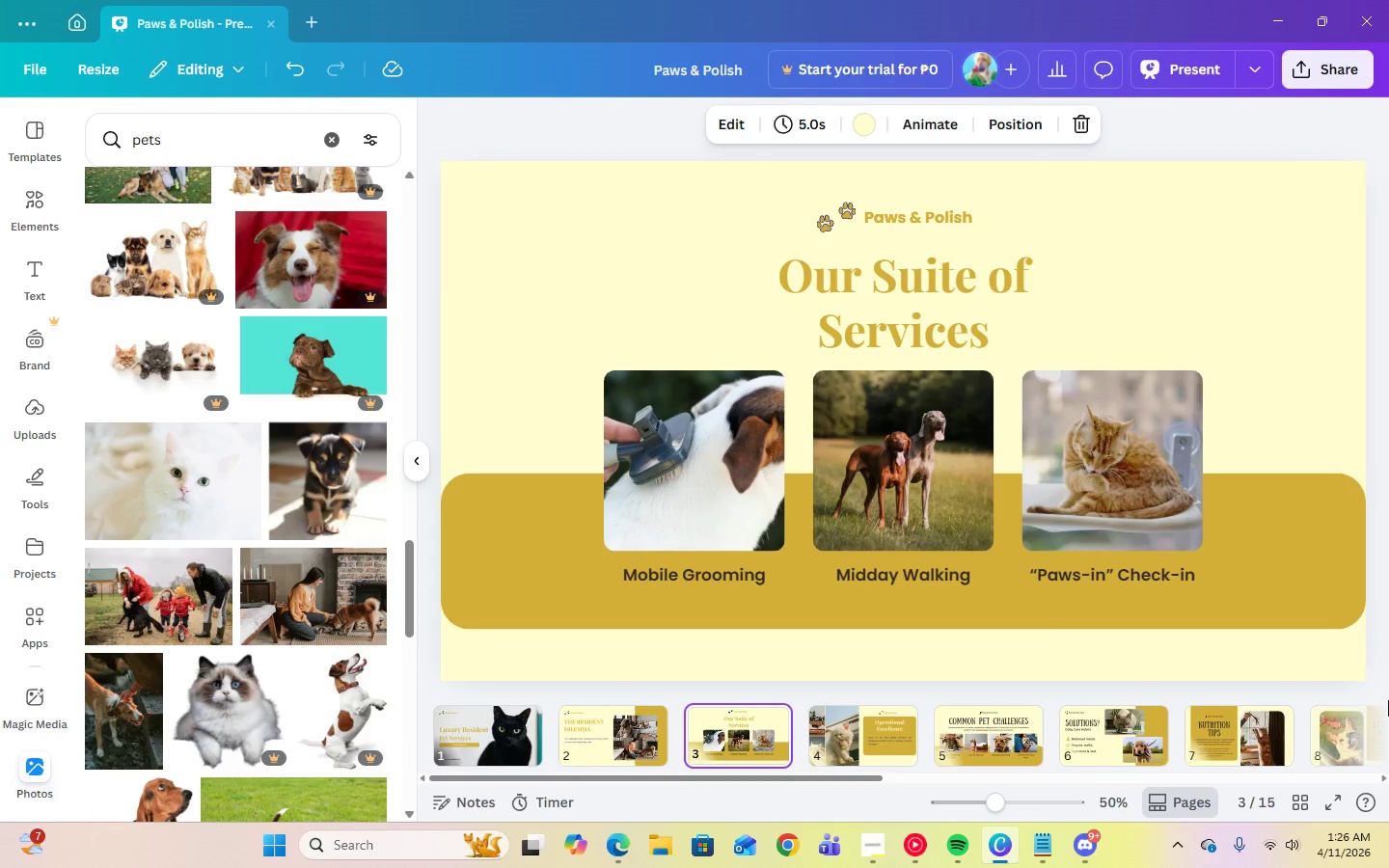 
left_click([857, 734])
 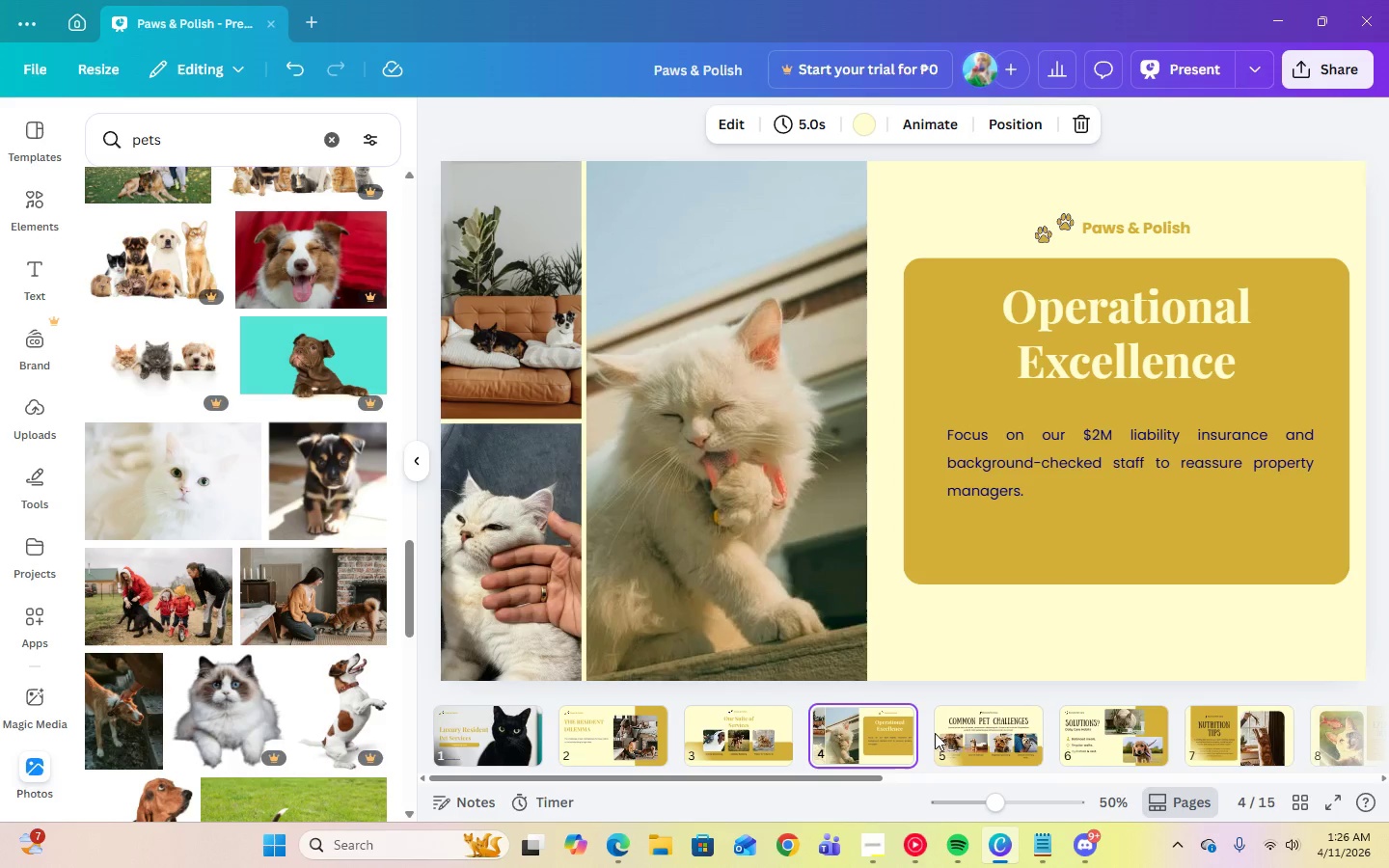 
left_click([964, 735])
 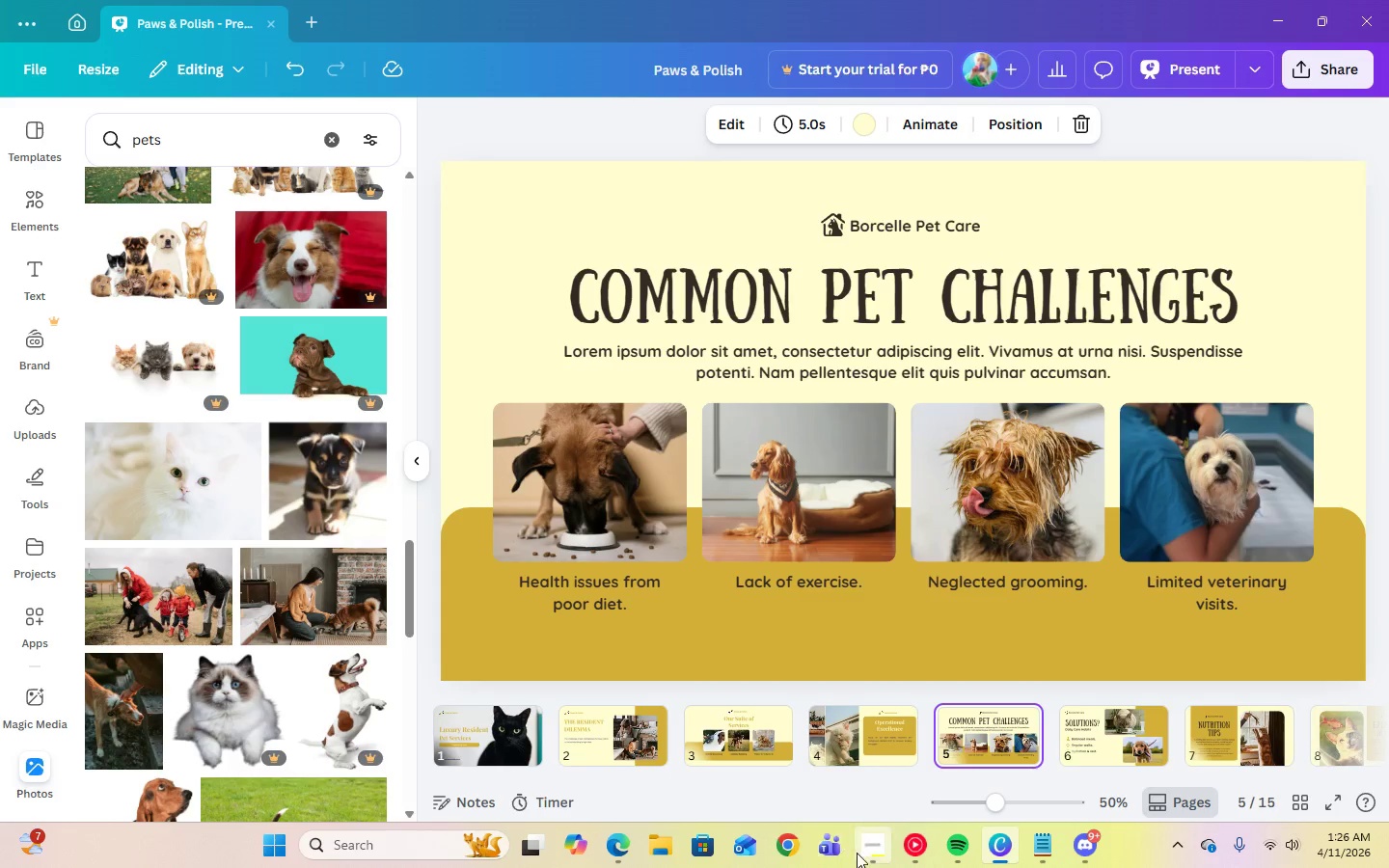 
left_click([861, 851])